 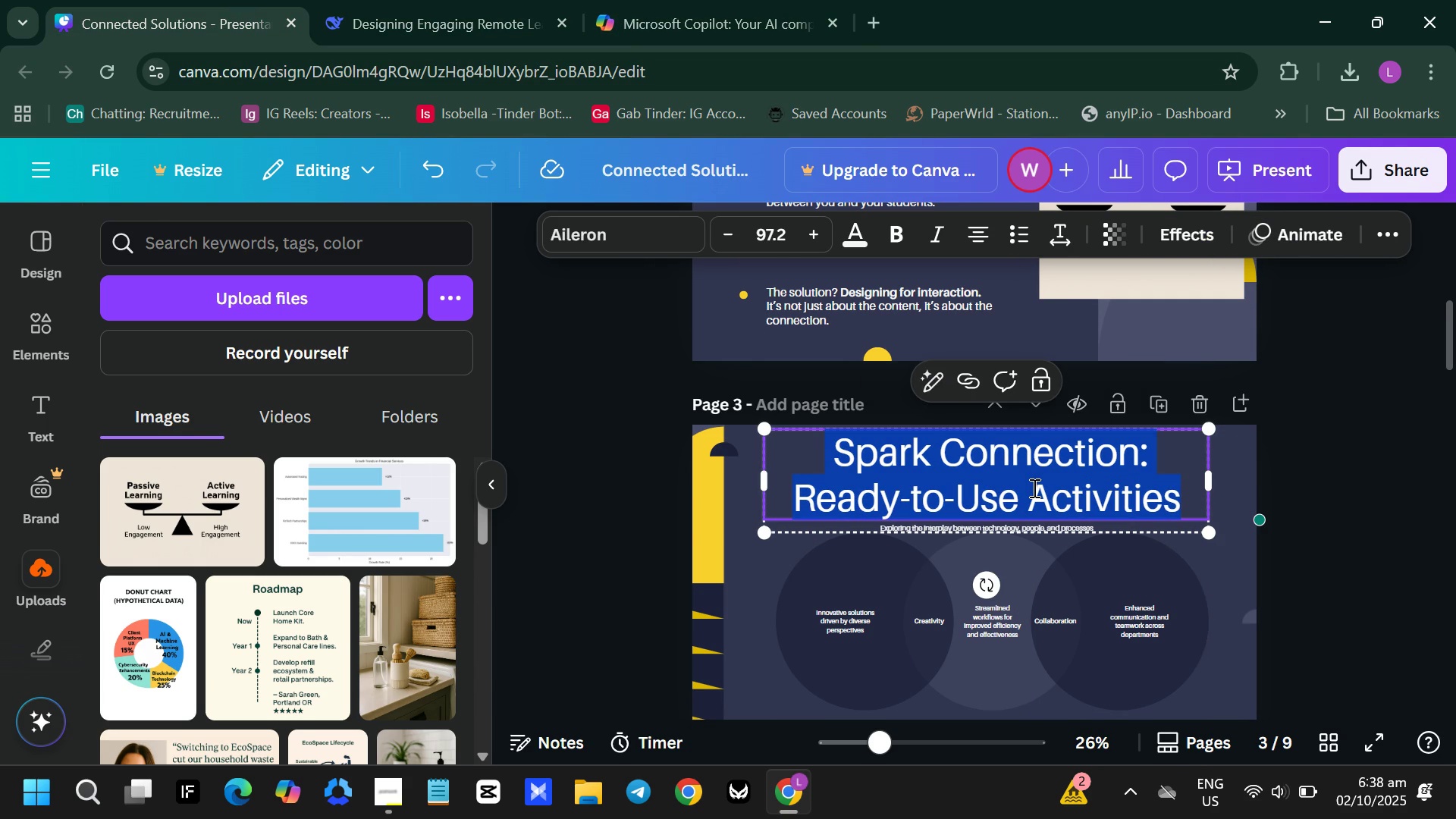 
triple_click([1033, 488])
 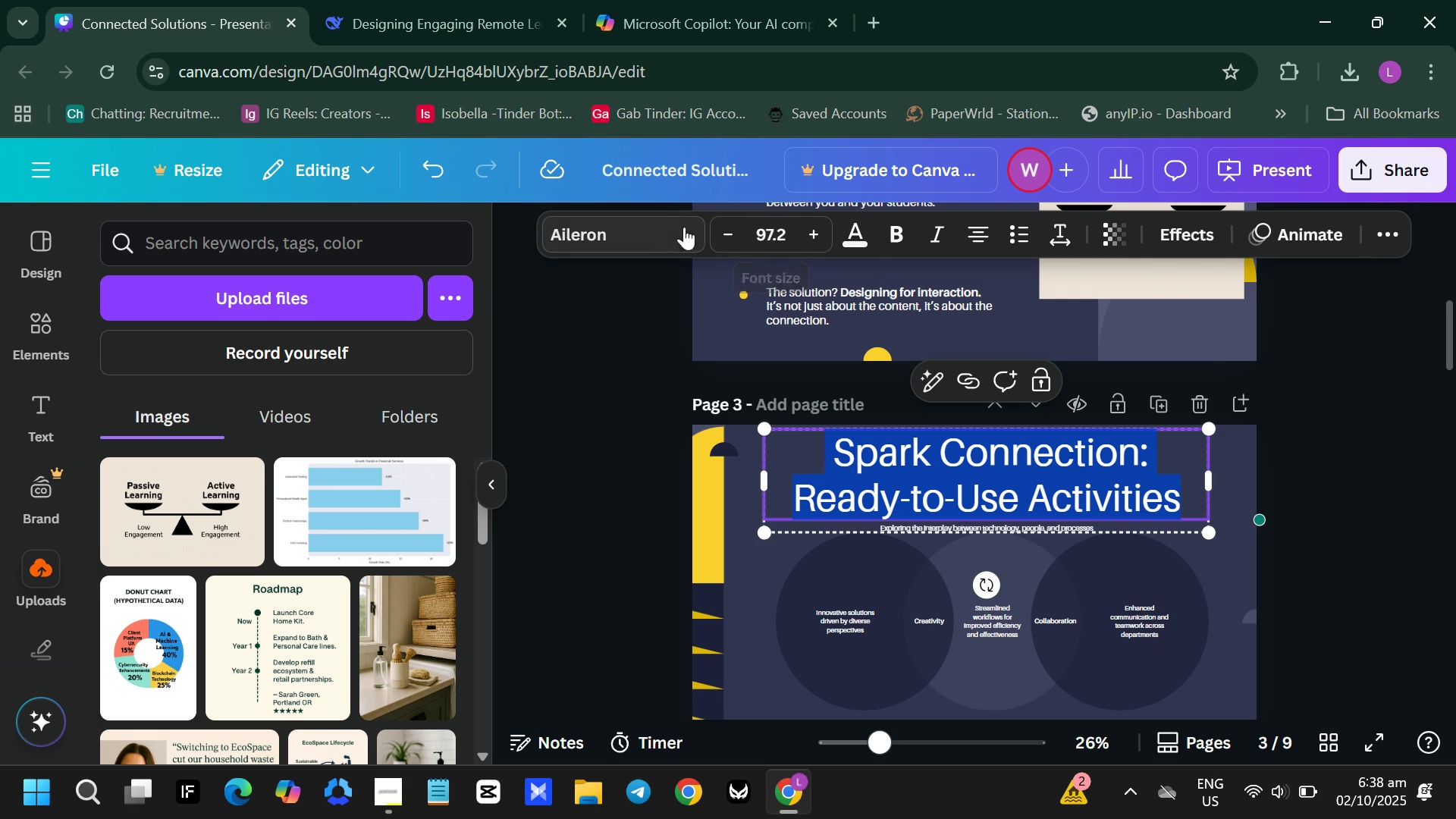 
double_click([726, 231])
 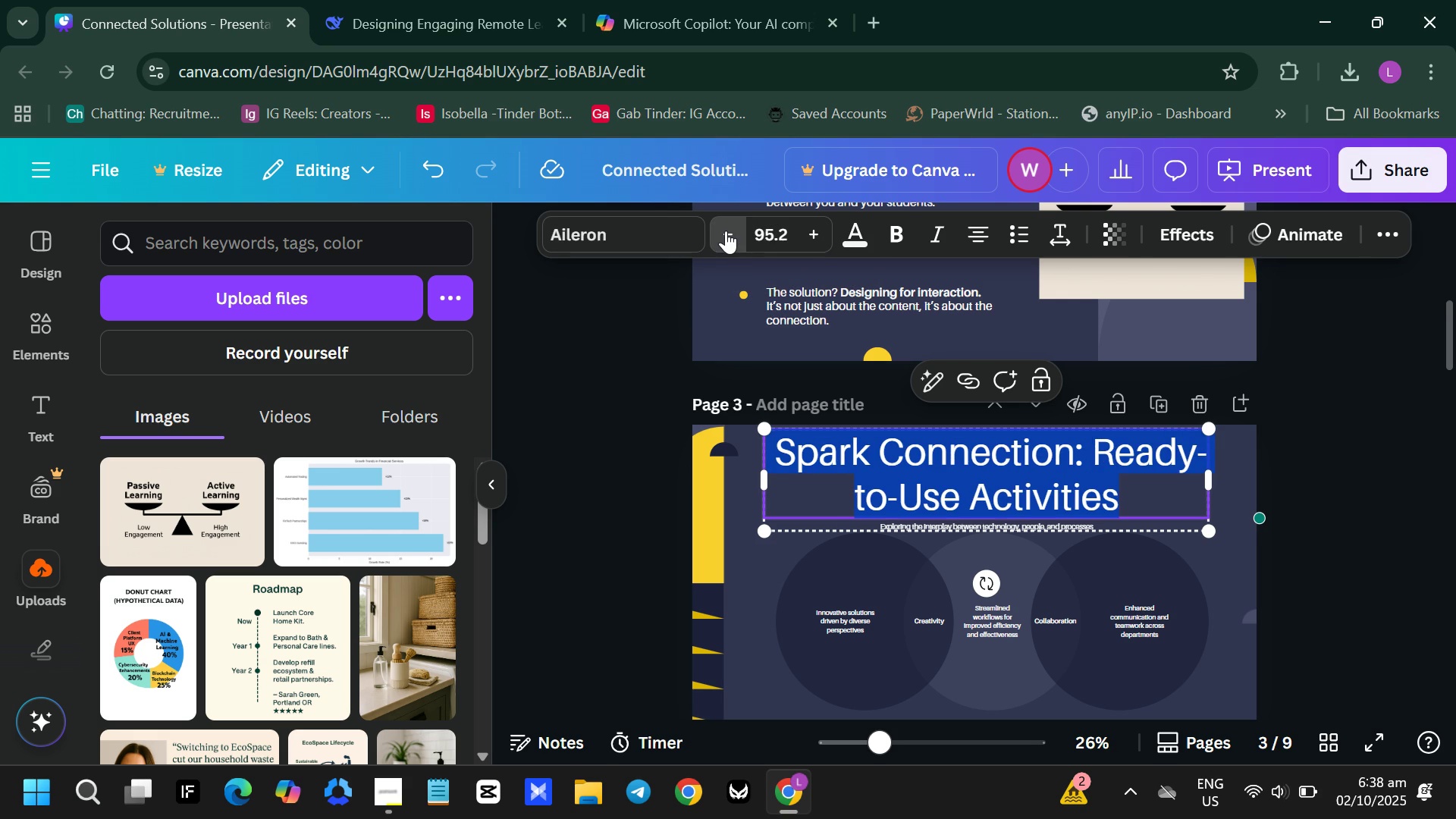 
triple_click([726, 231])
 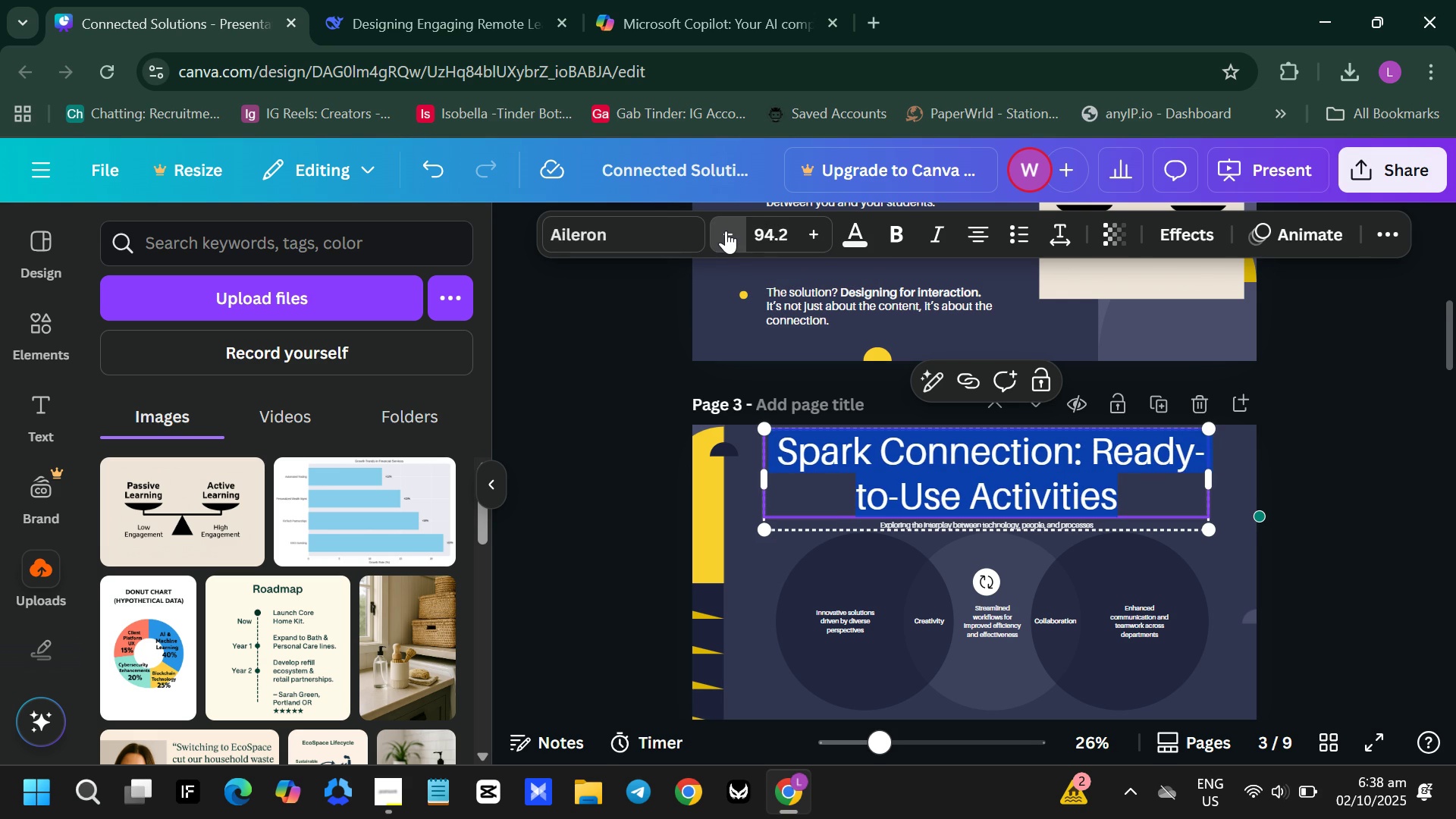 
triple_click([726, 231])
 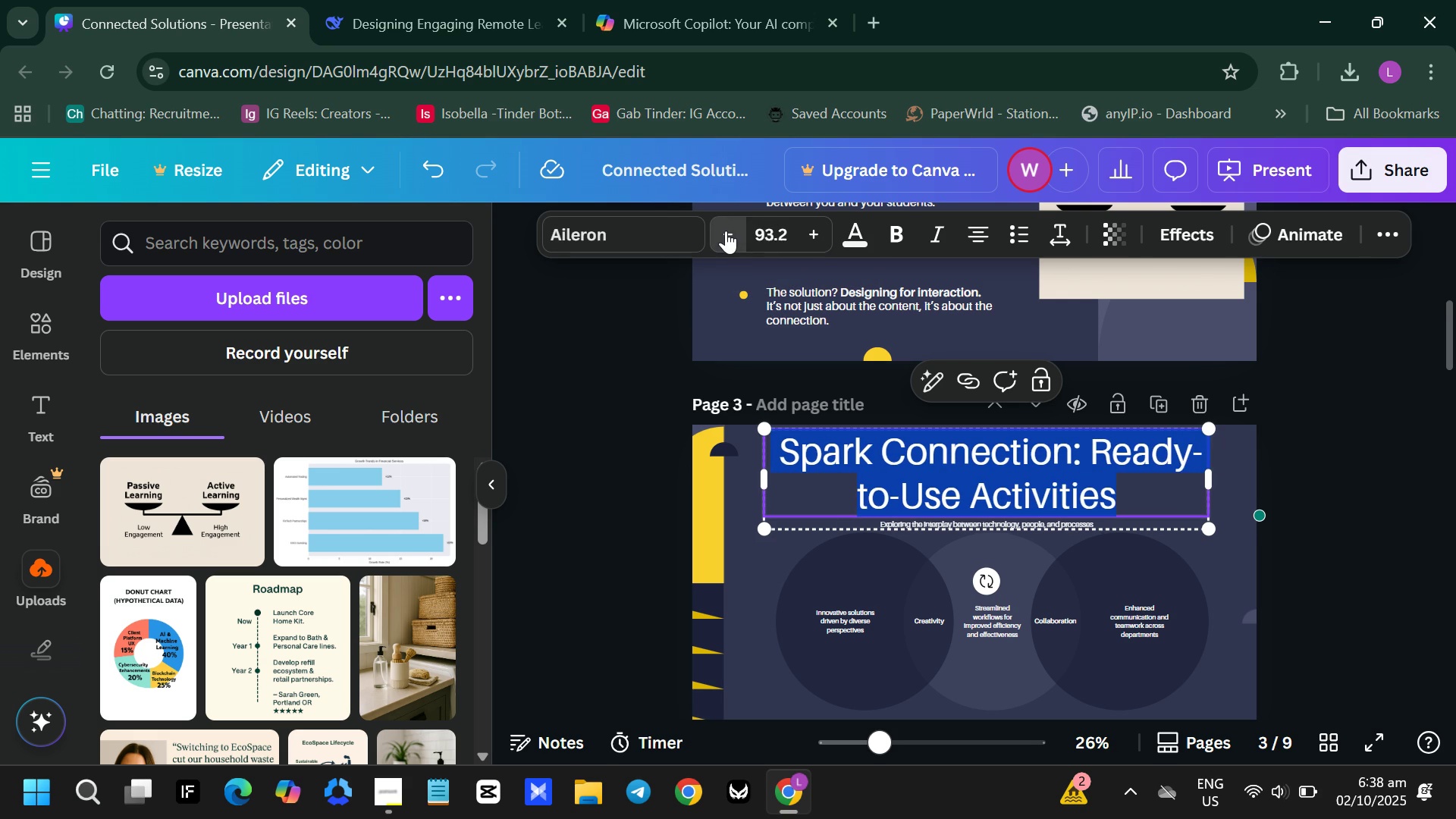 
triple_click([726, 231])
 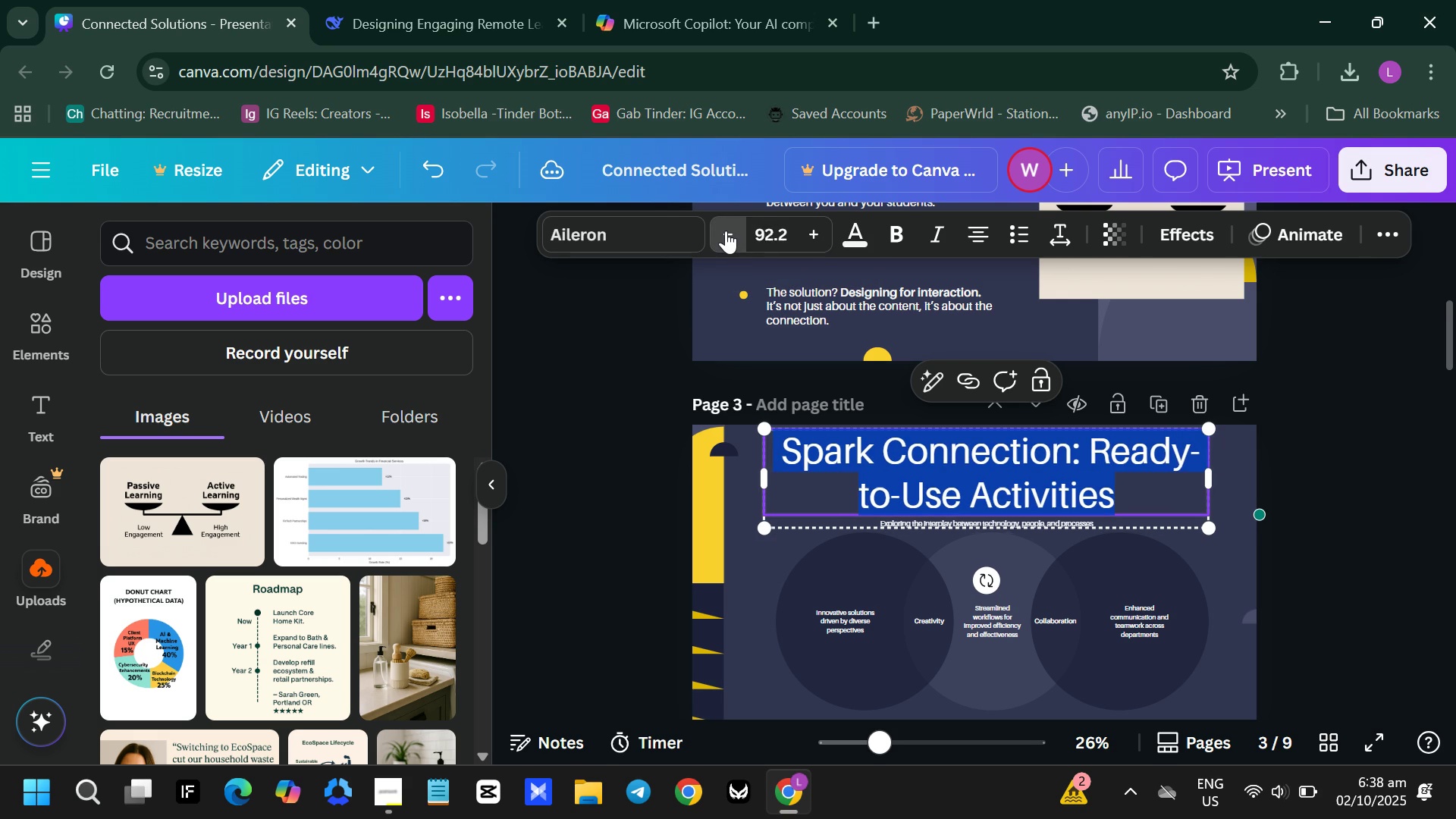 
triple_click([726, 231])
 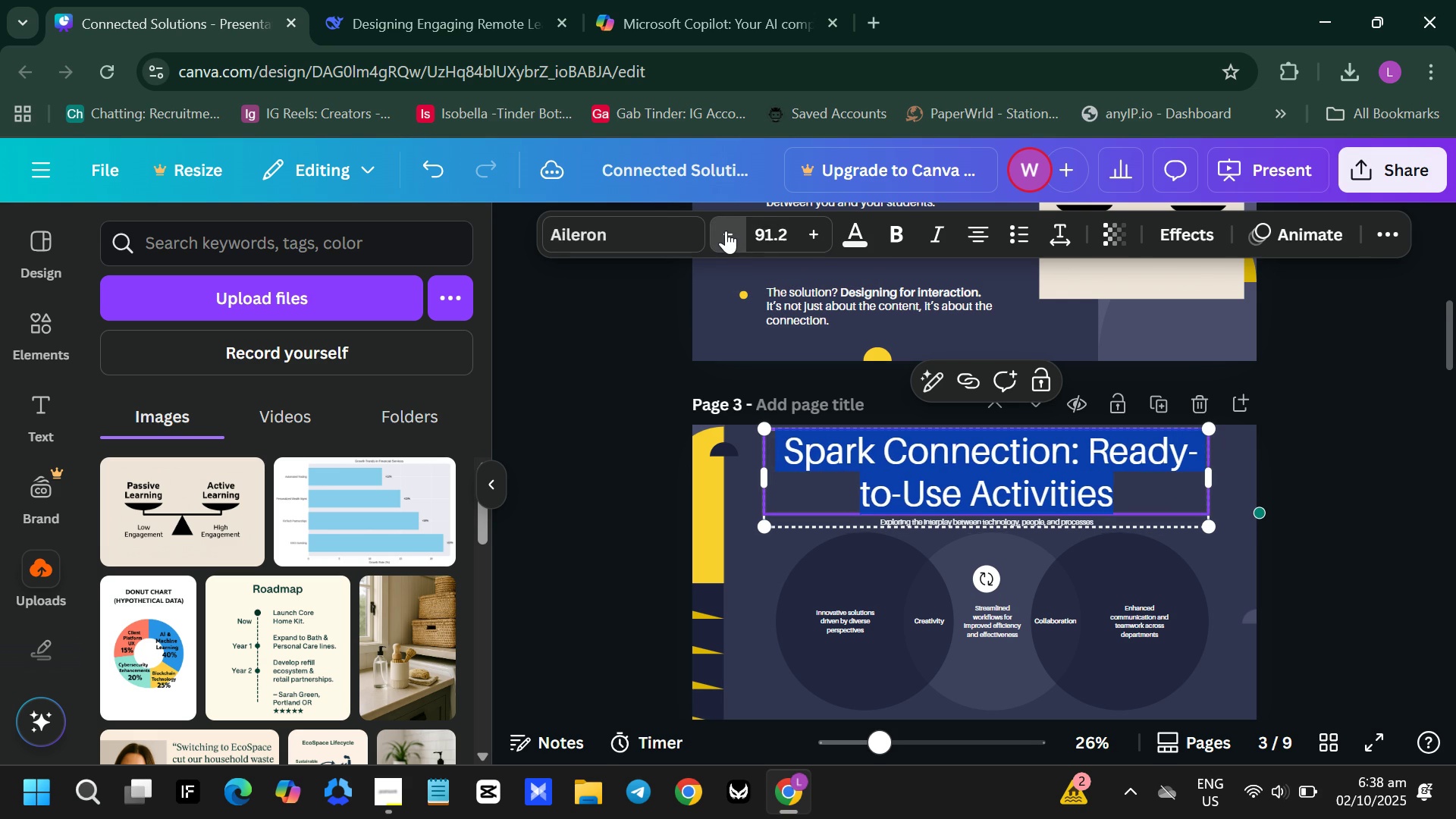 
triple_click([726, 231])
 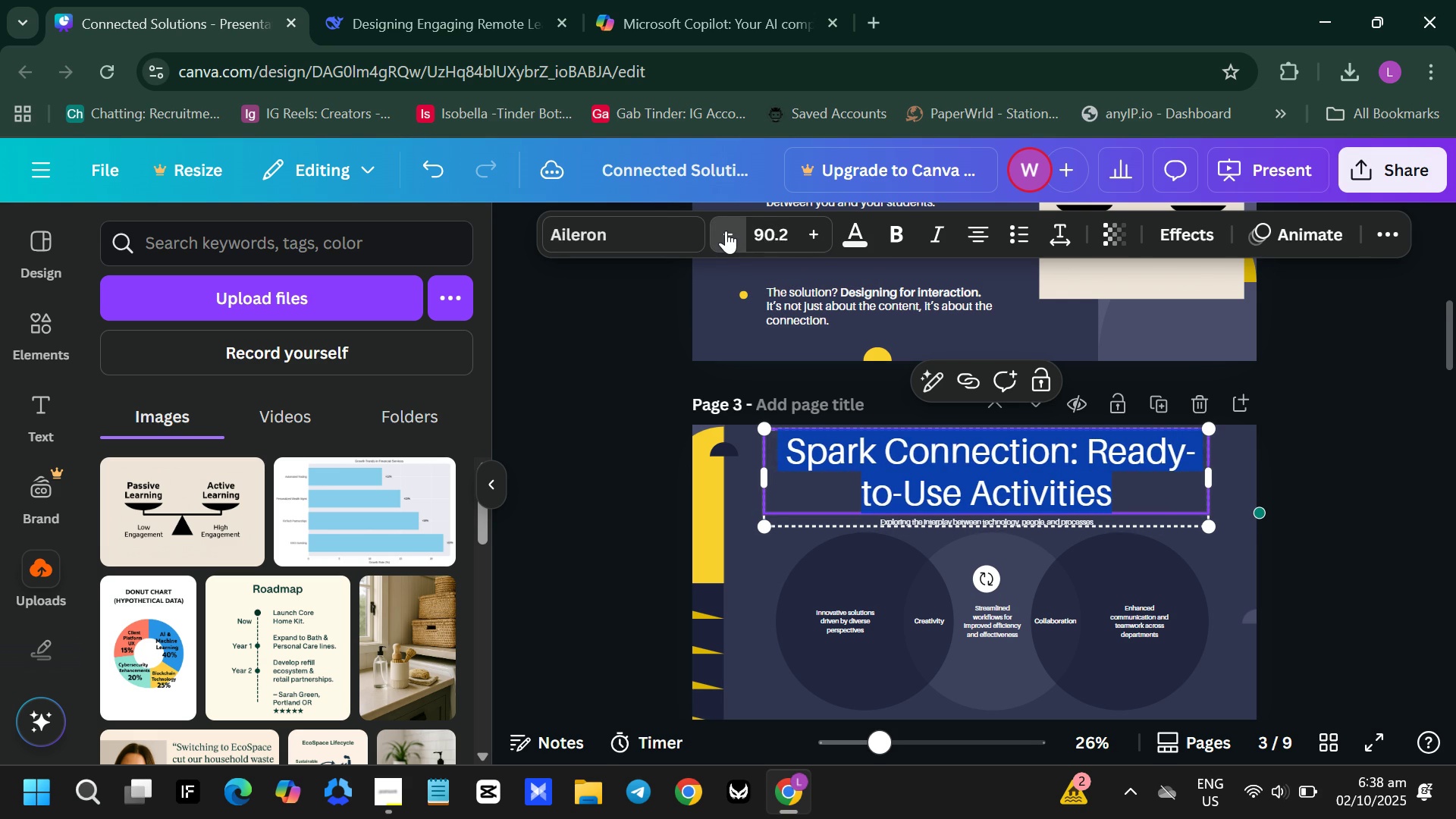 
triple_click([726, 231])
 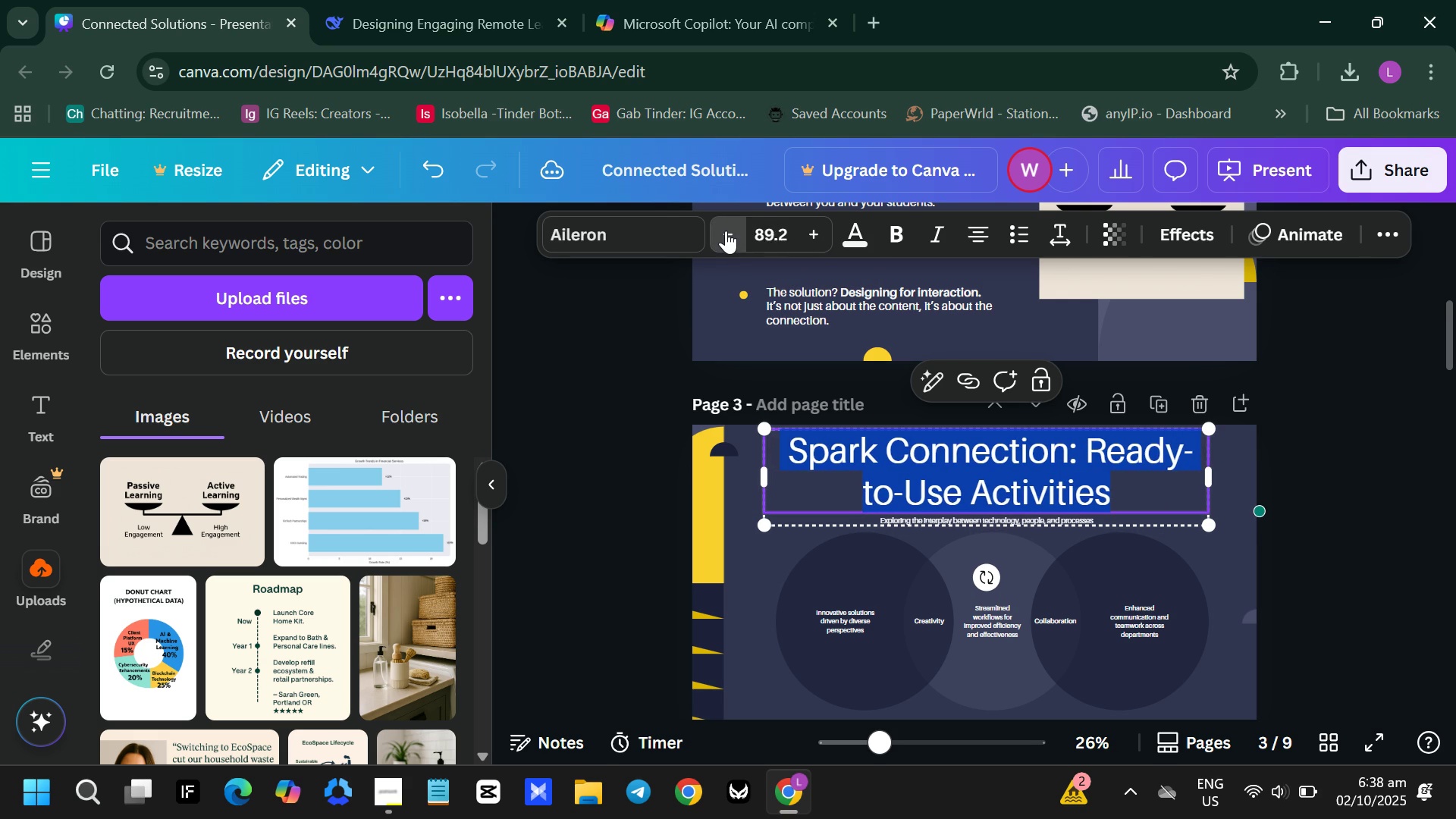 
triple_click([726, 231])
 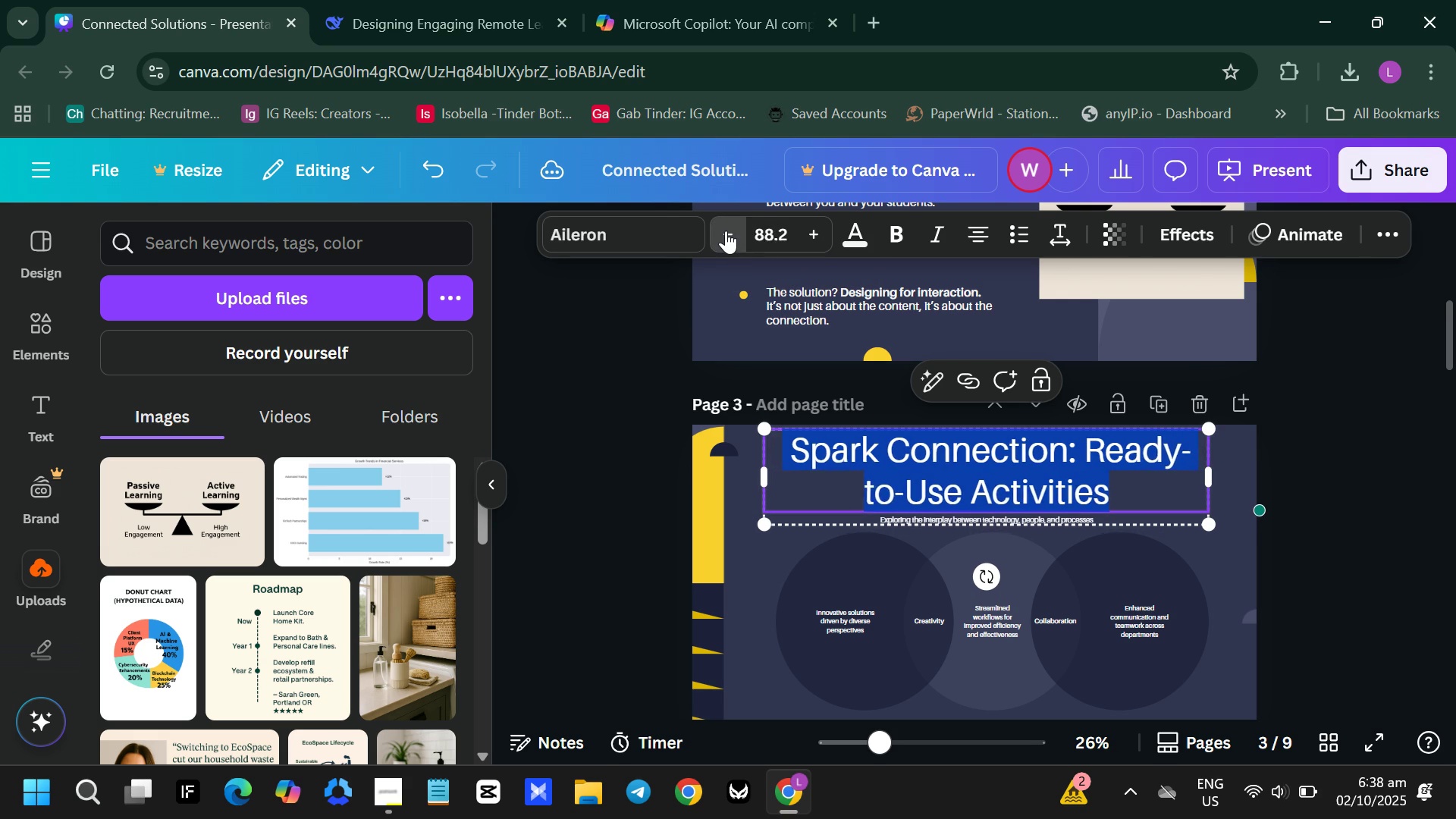 
triple_click([726, 231])
 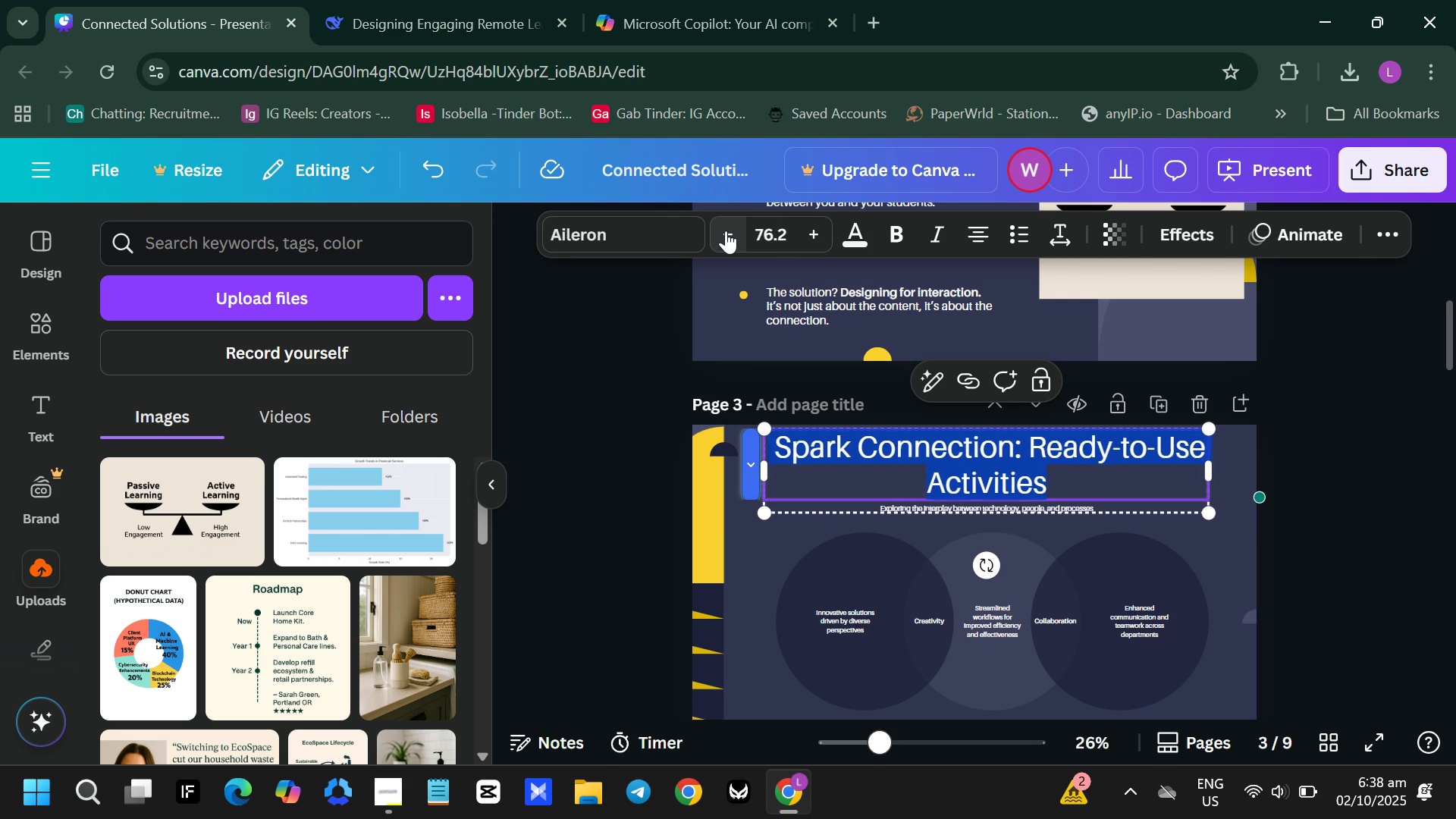 
triple_click([726, 231])
 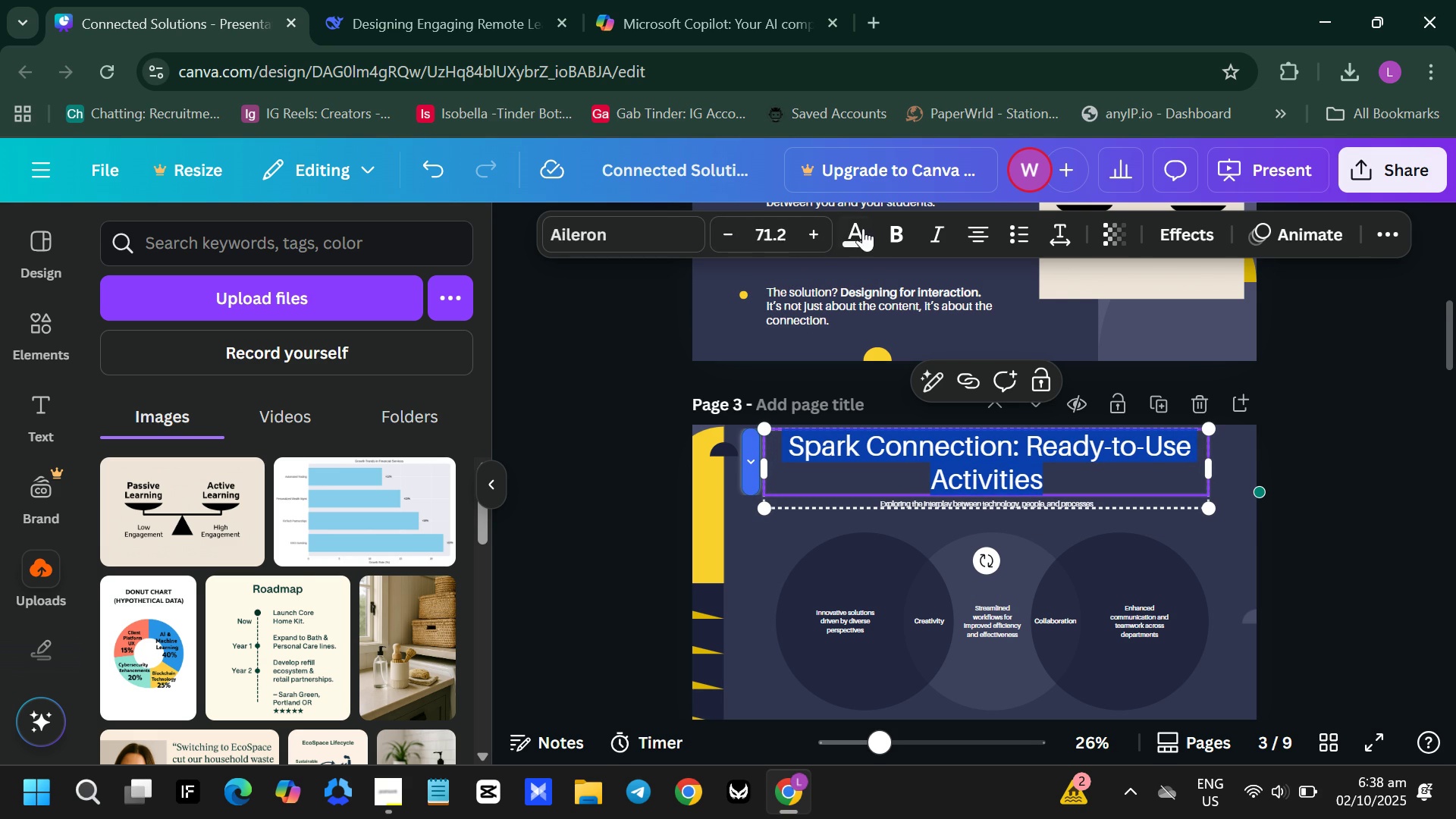 
left_click([892, 233])
 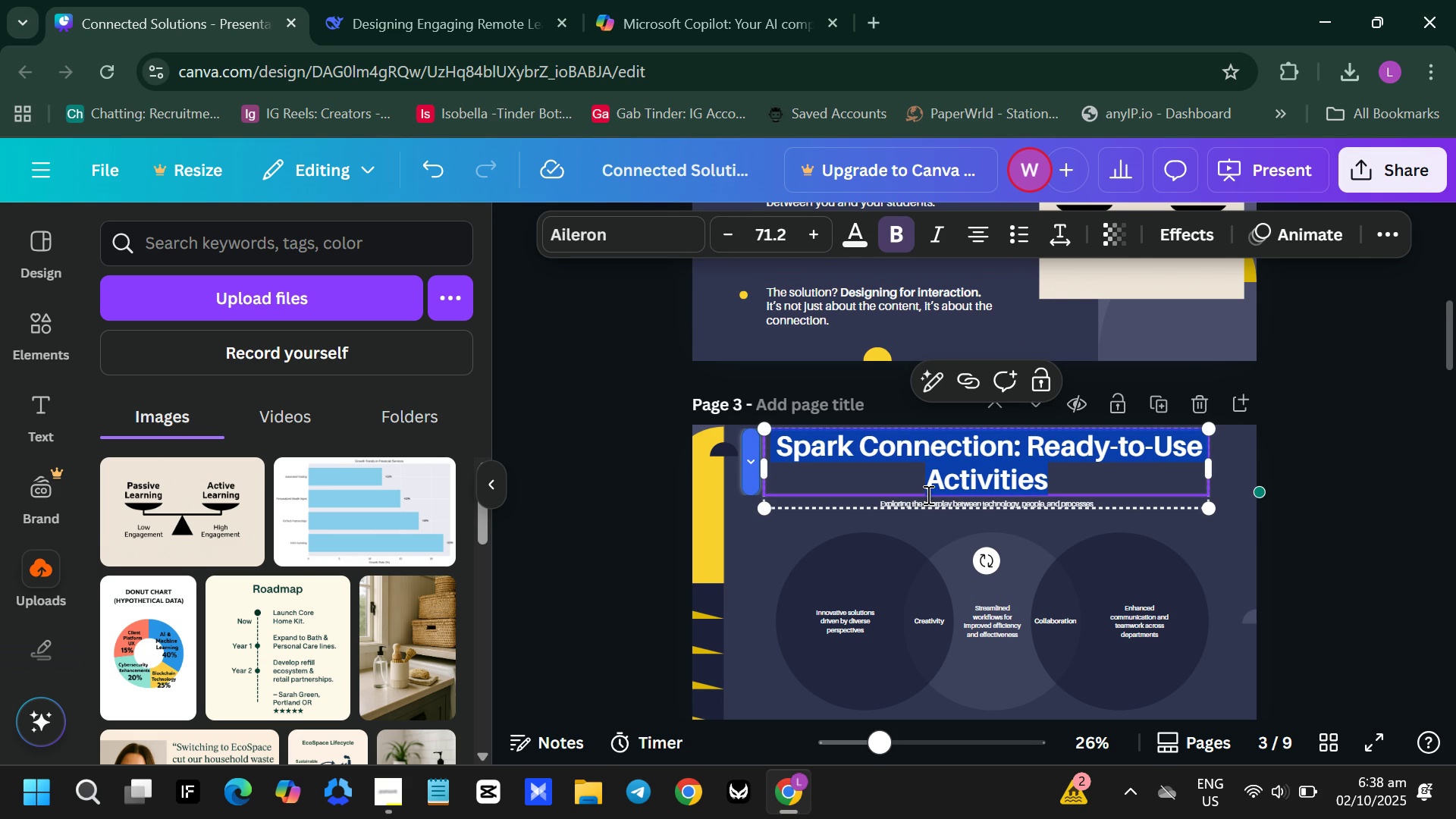 
left_click([689, 0])
 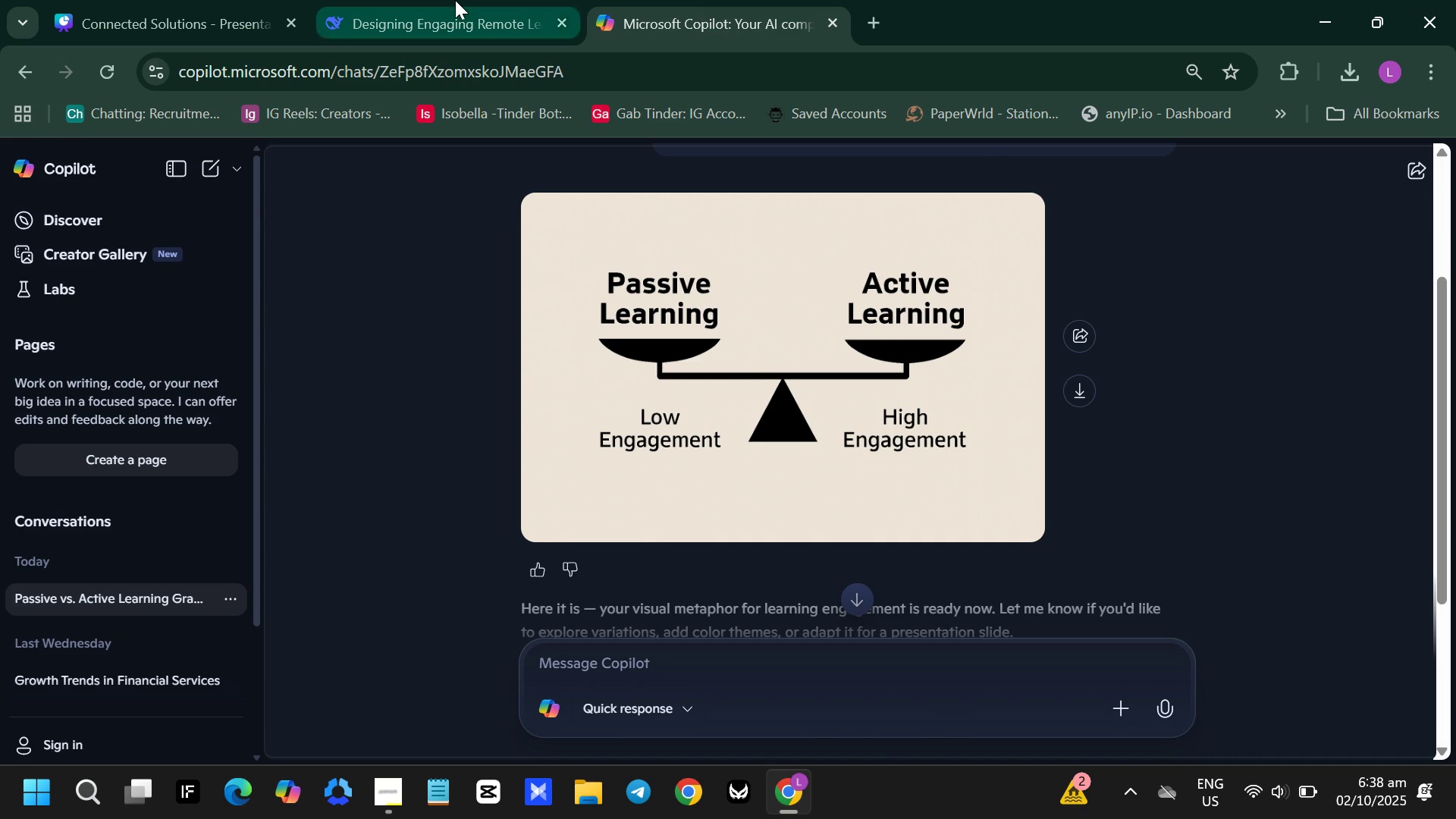 
left_click([455, 0])
 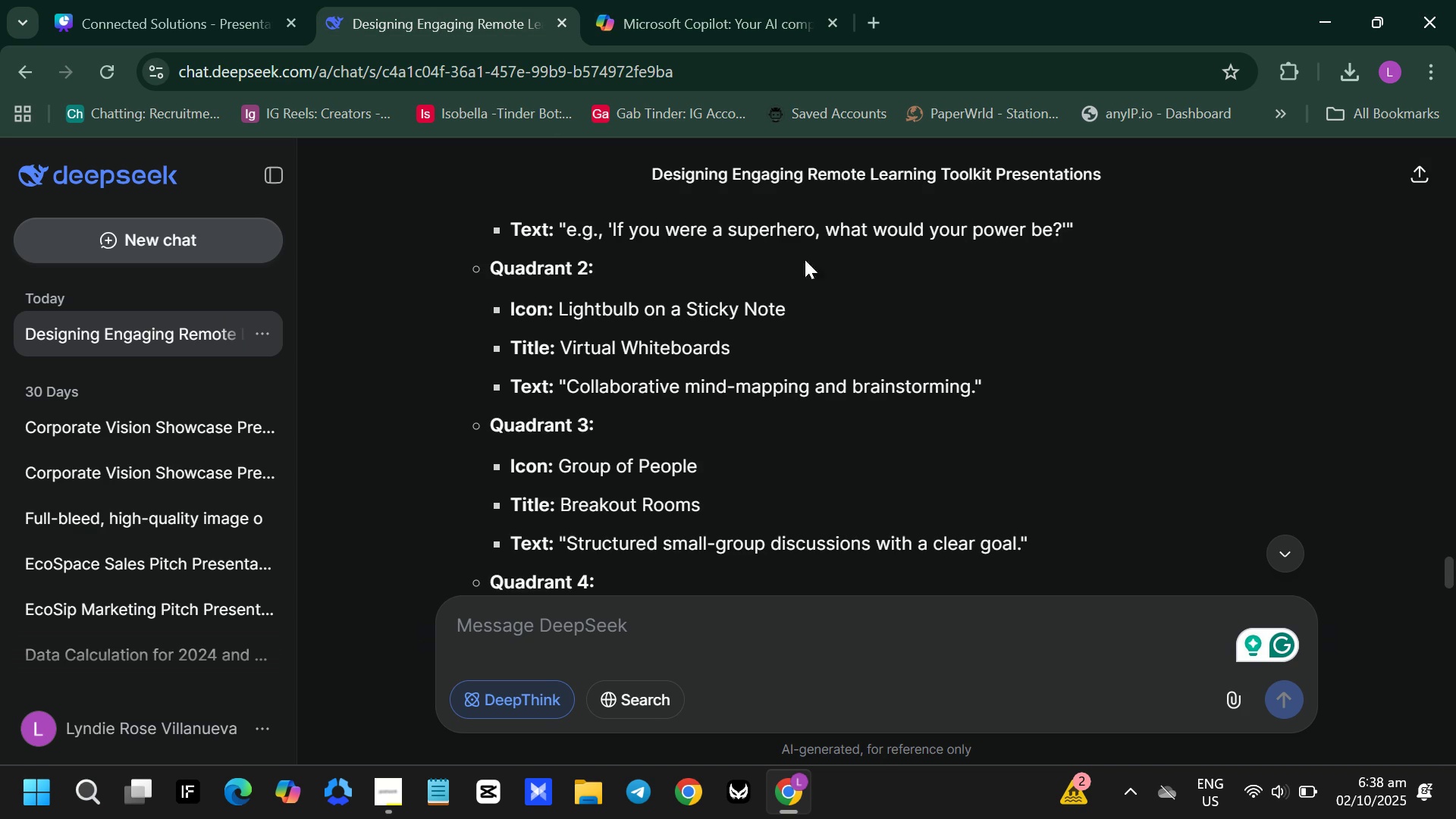 
scroll: coordinate [774, 286], scroll_direction: up, amount: 3.0
 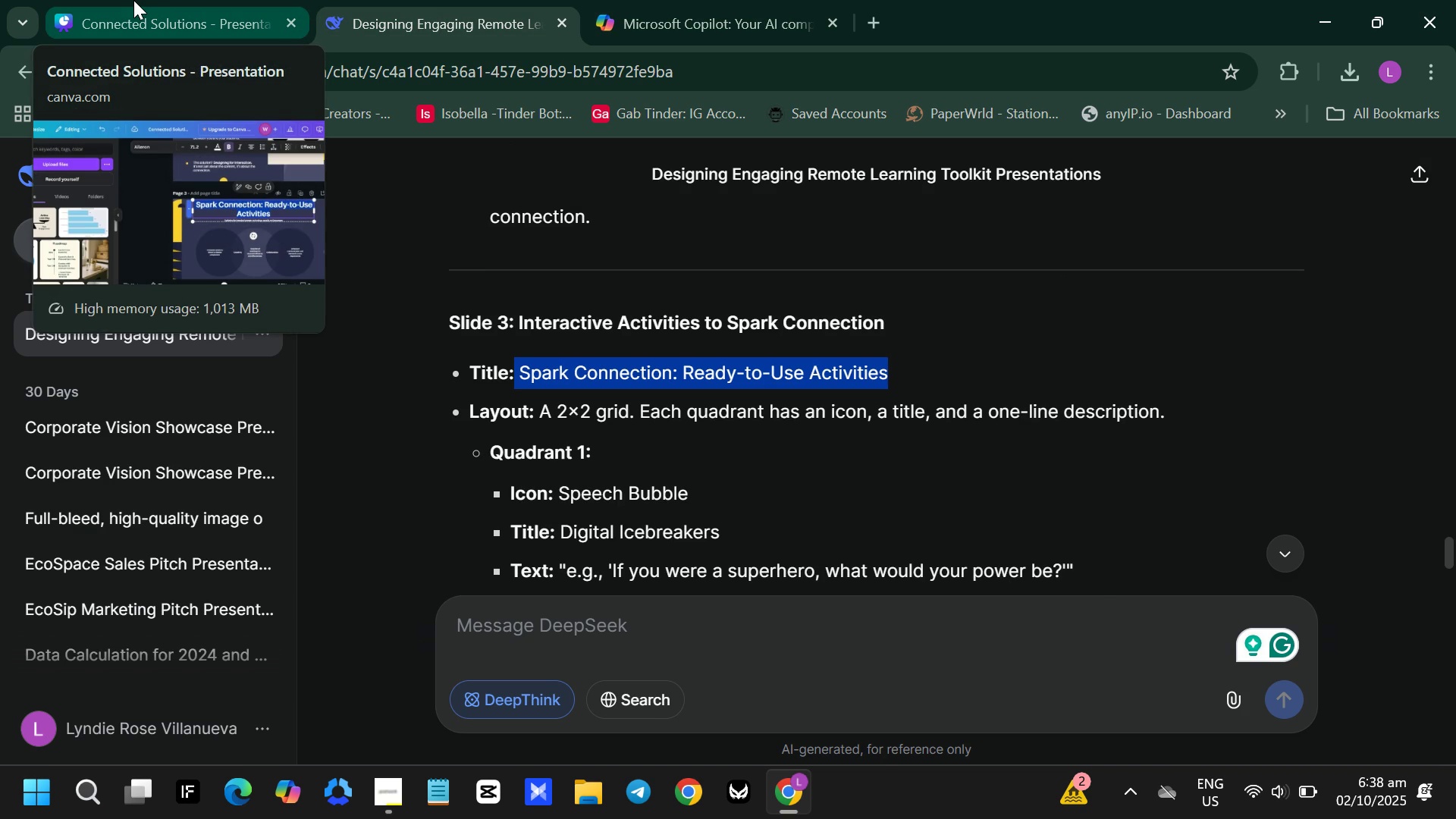 
wait(5.07)
 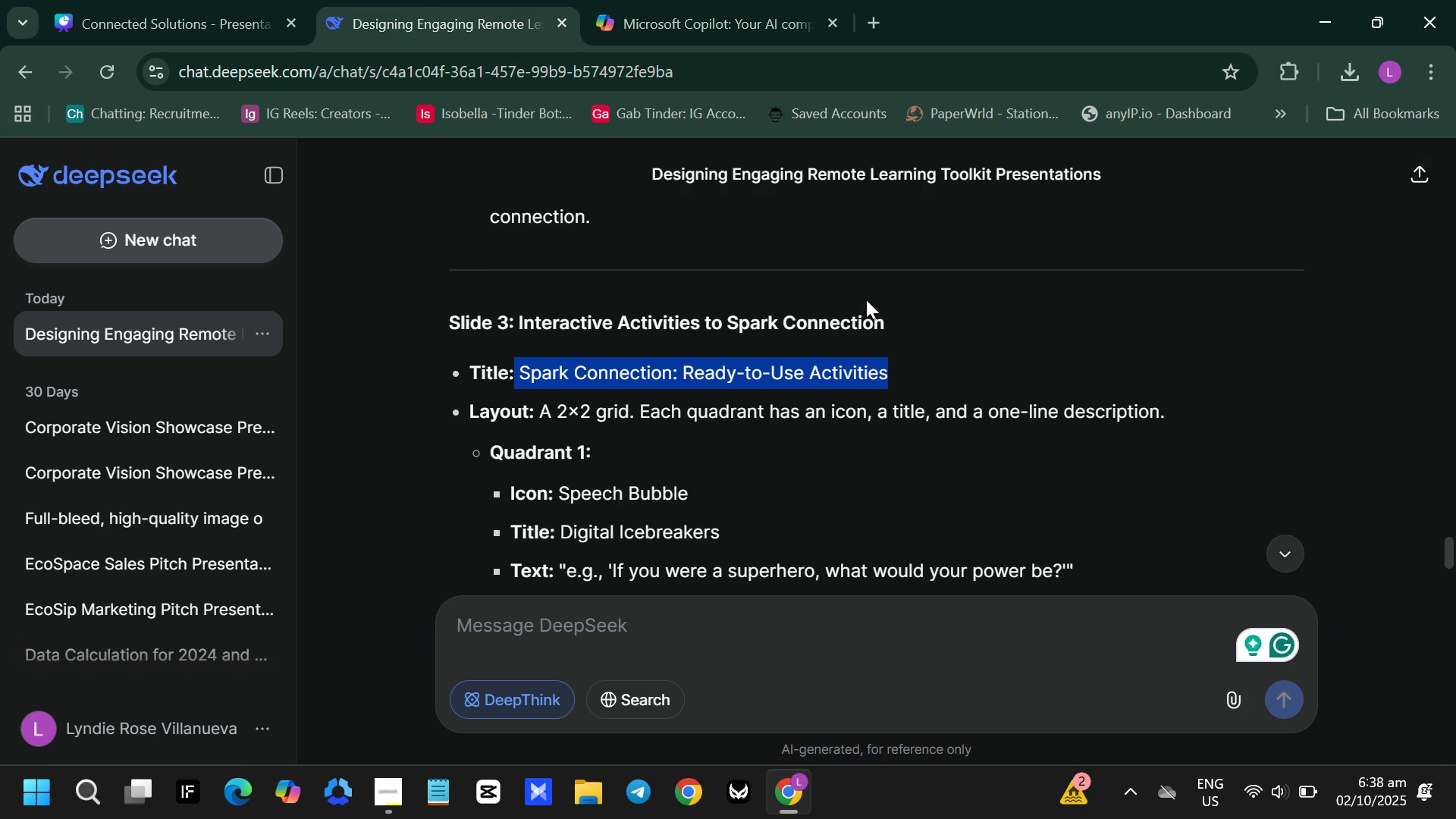 
left_click([133, 0])
 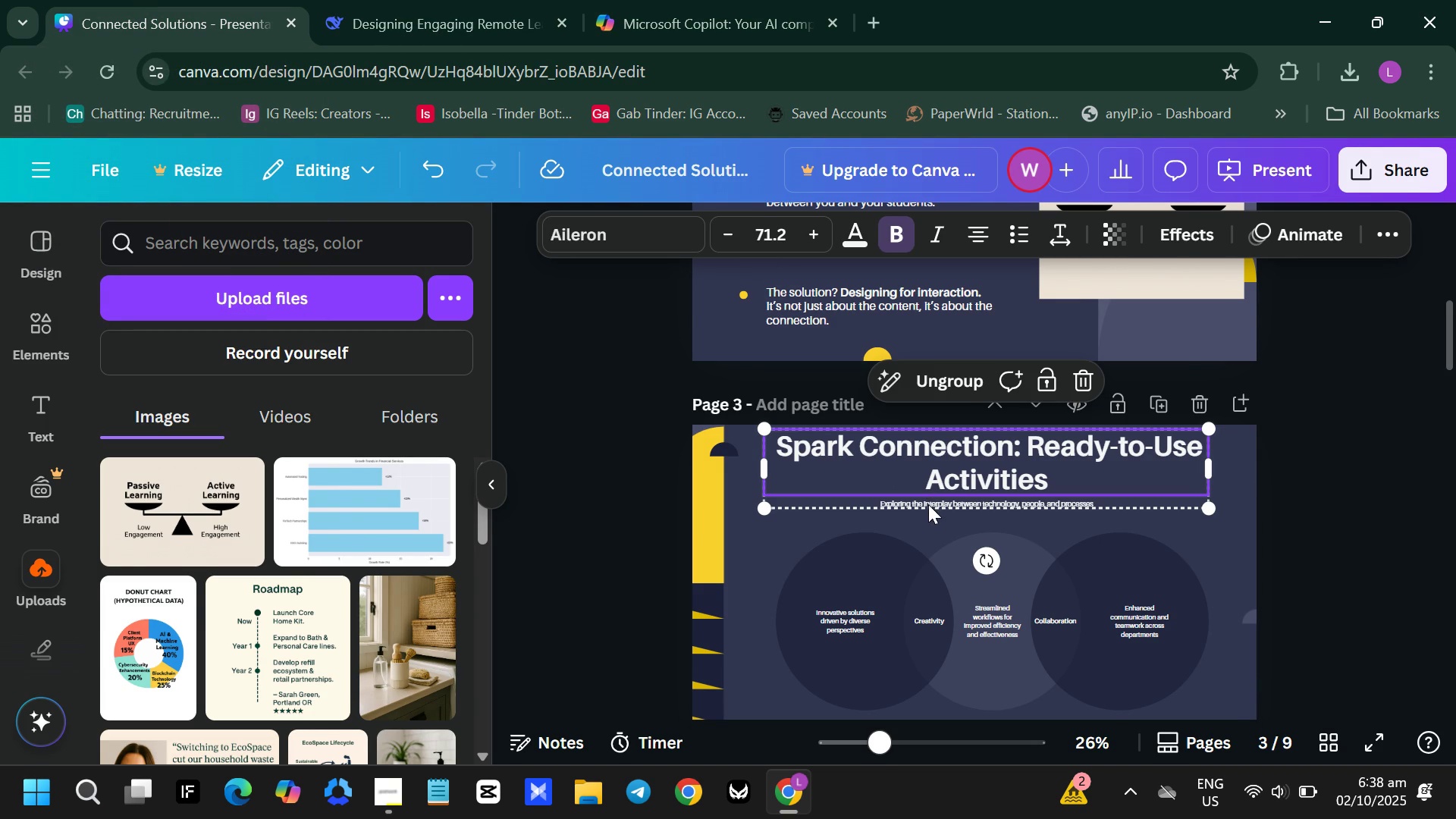 
double_click([928, 504])
 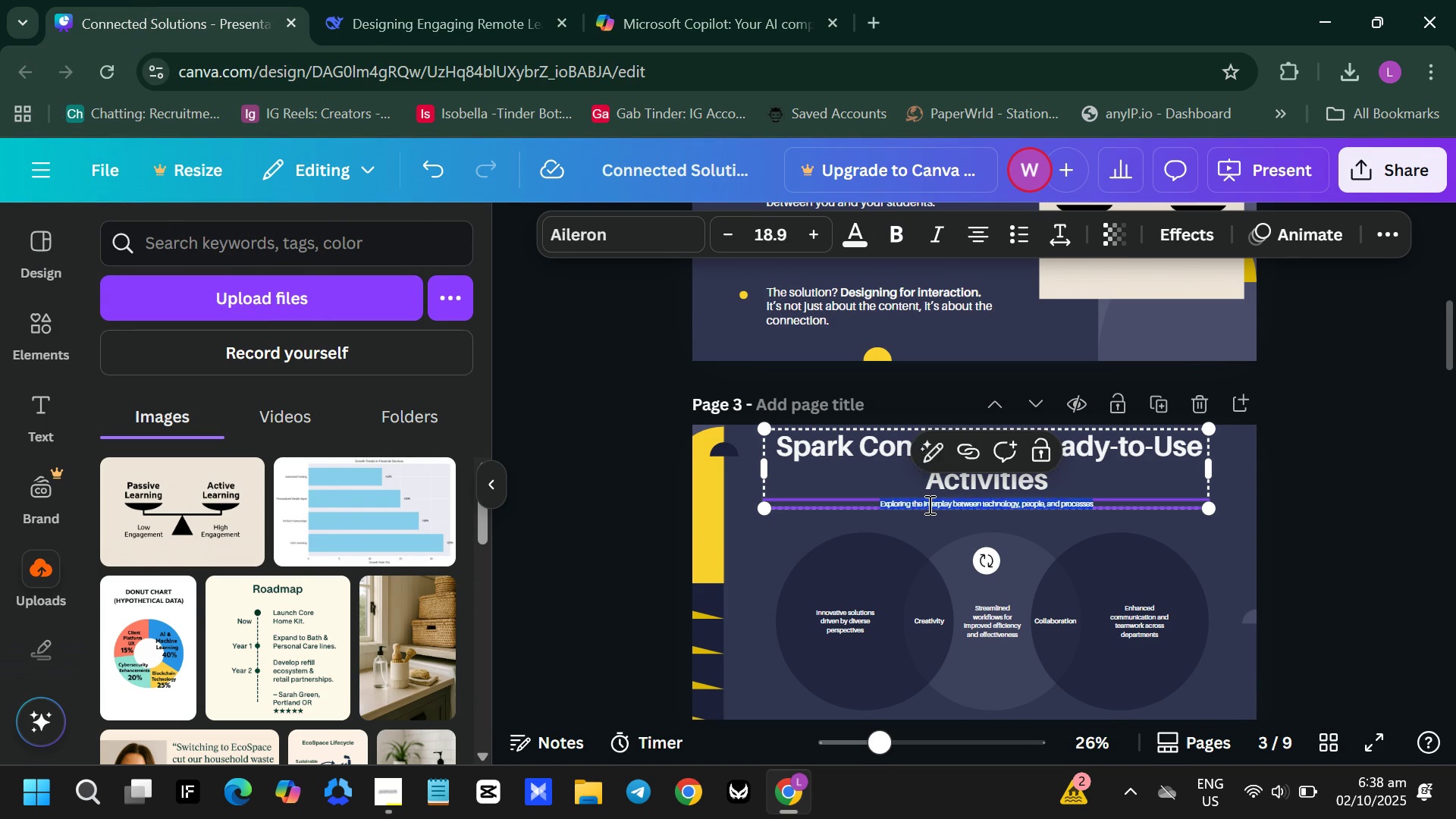 
key(Backspace)
 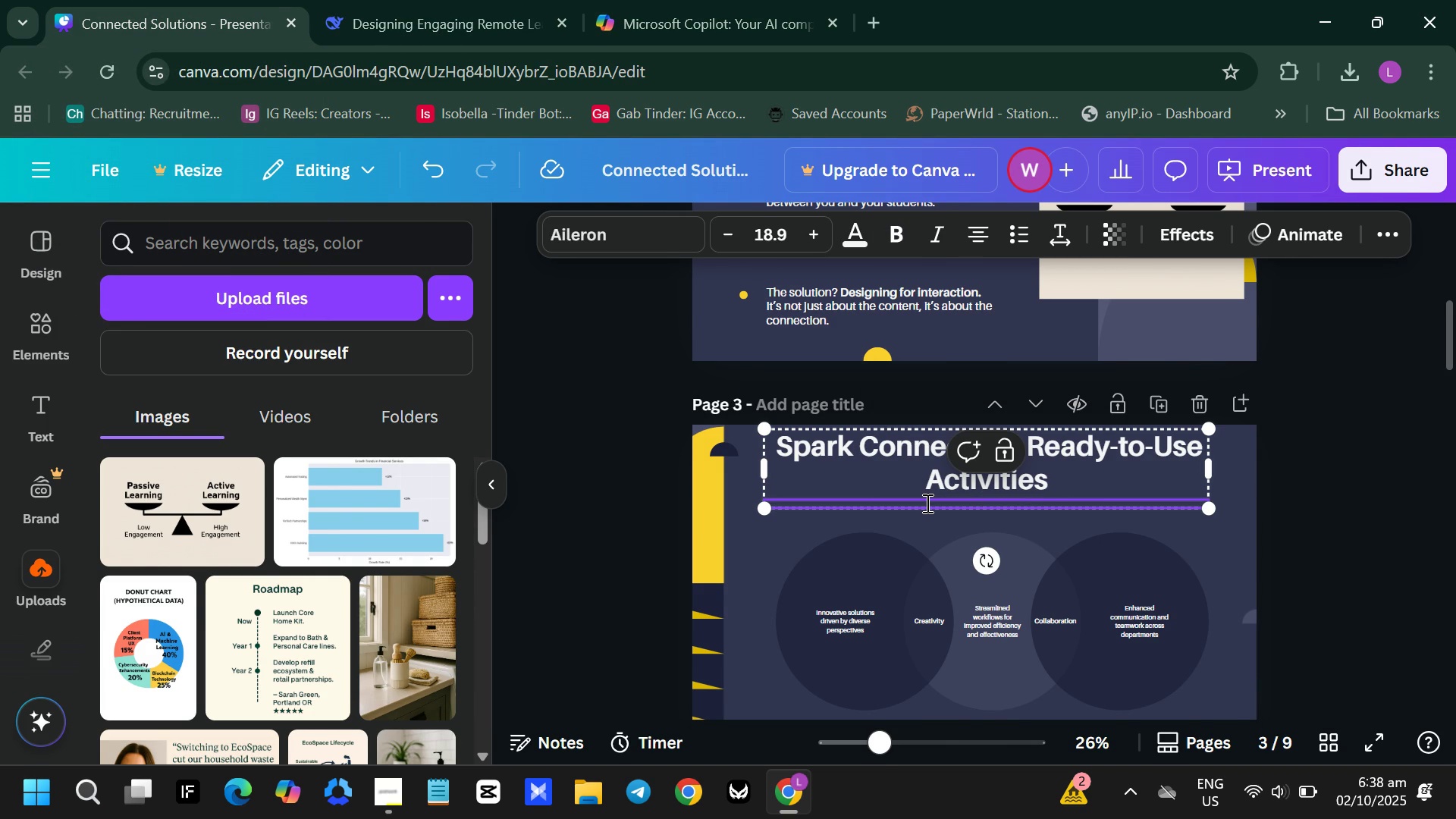 
right_click([926, 503])
 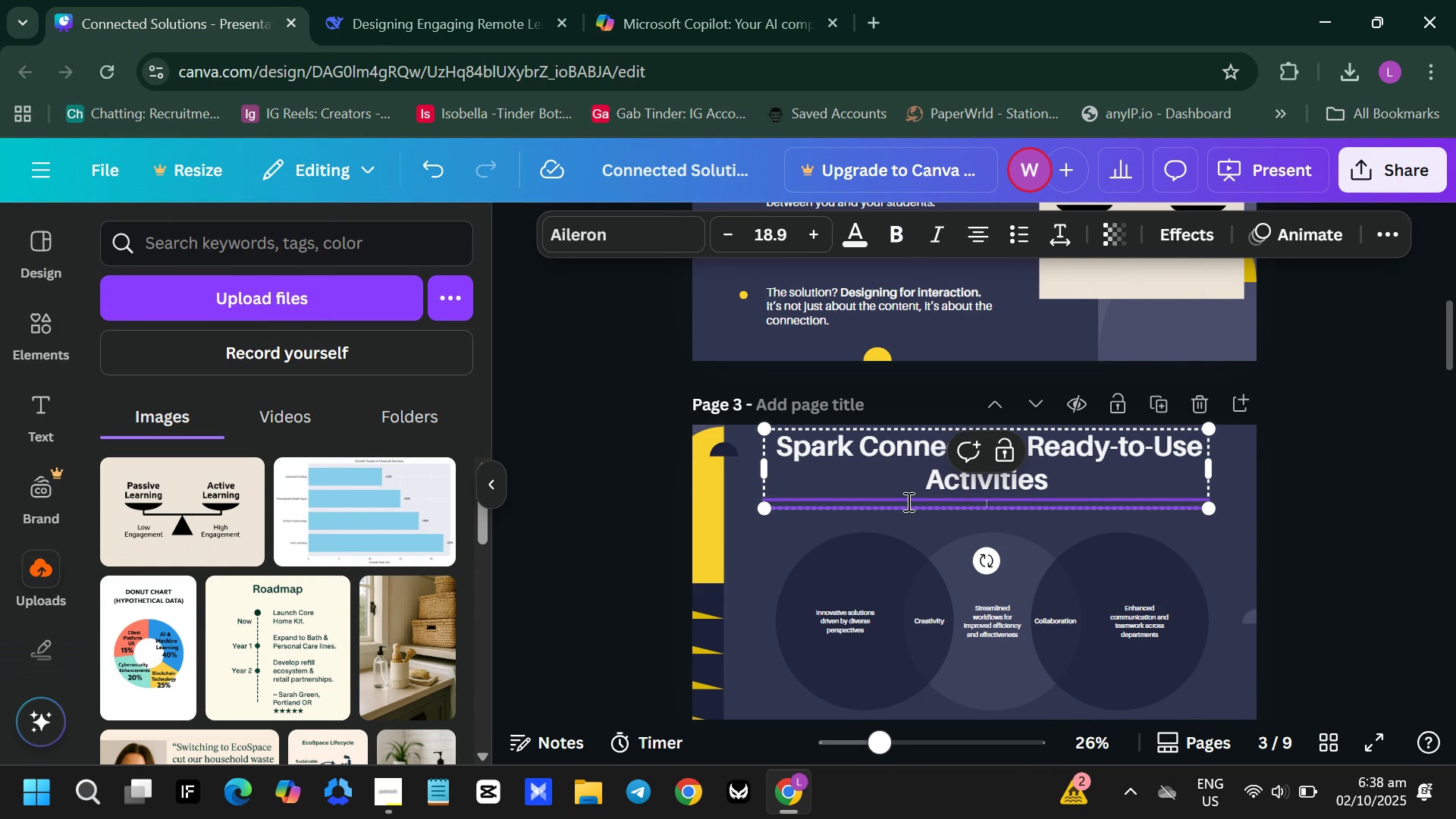 
left_click([907, 501])
 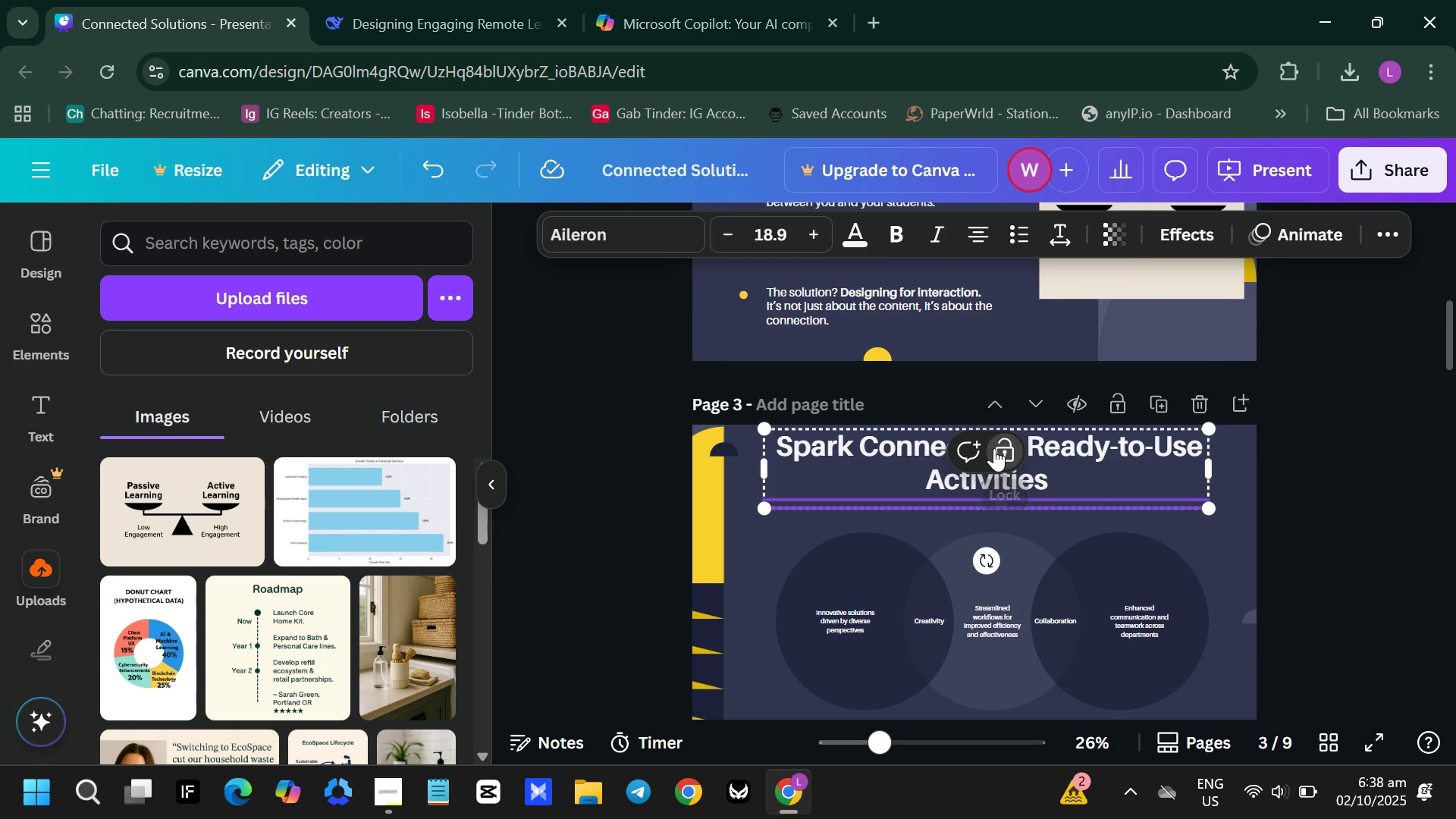 
double_click([994, 448])
 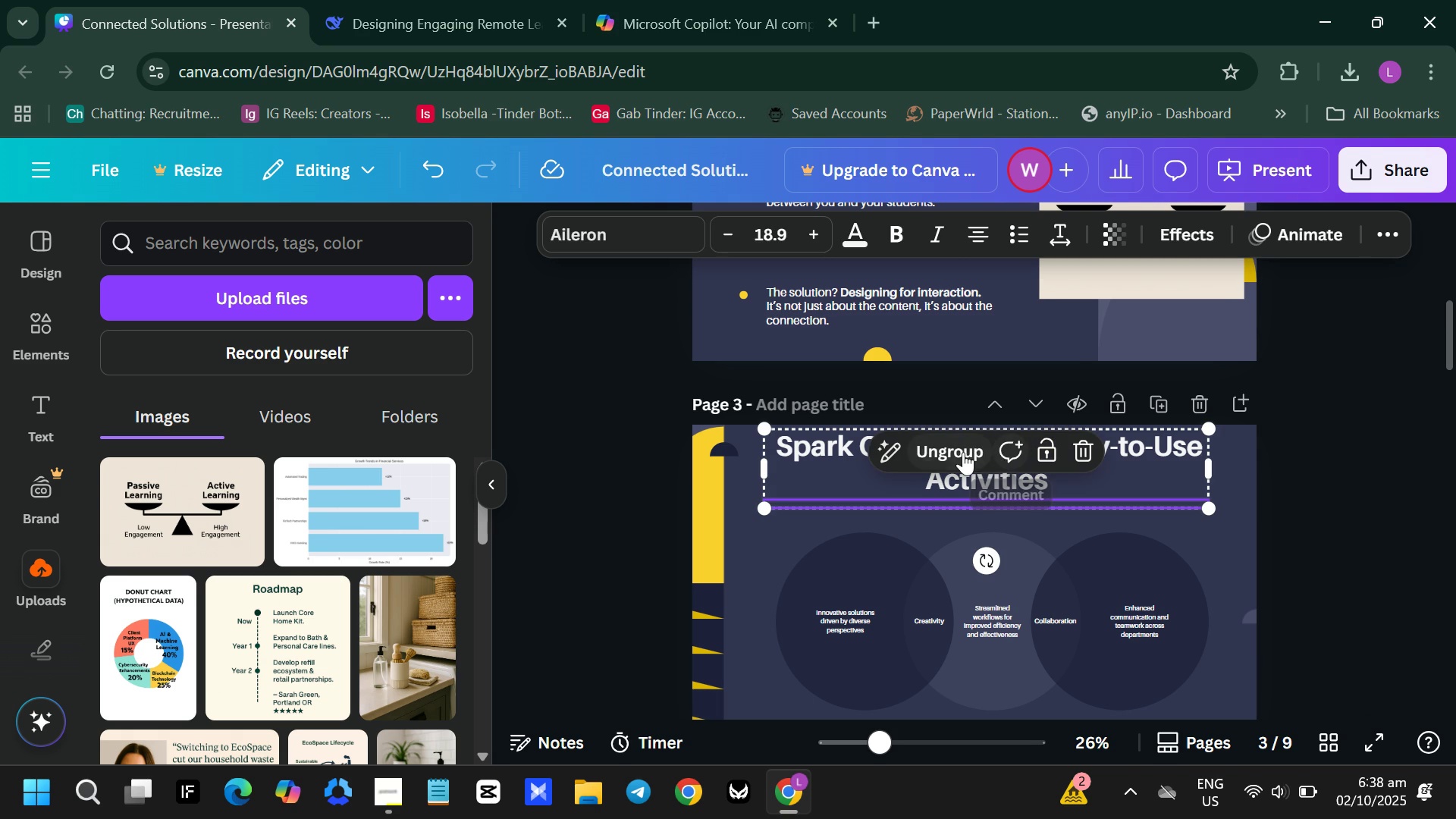 
left_click([963, 452])
 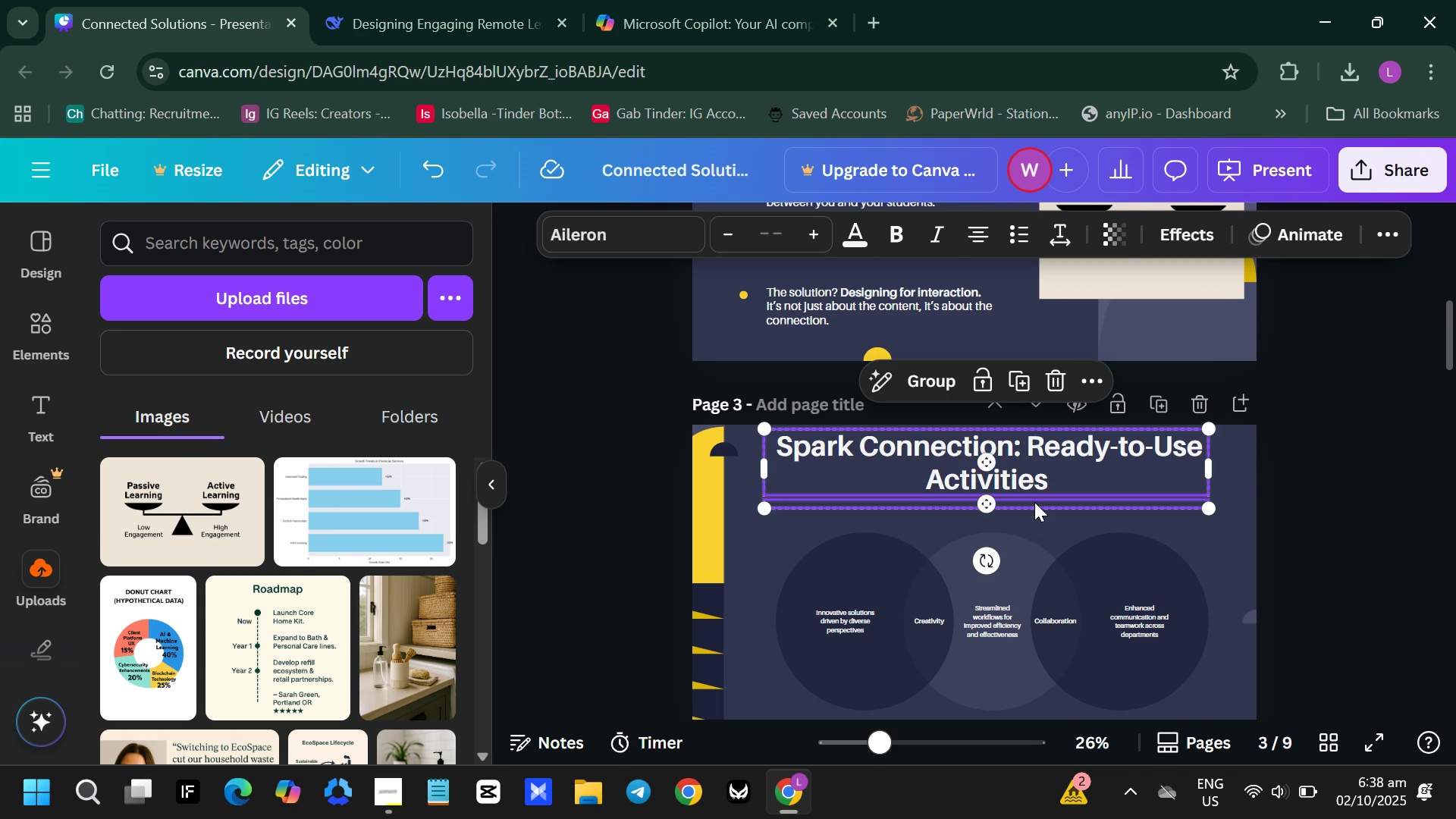 
left_click([1034, 502])
 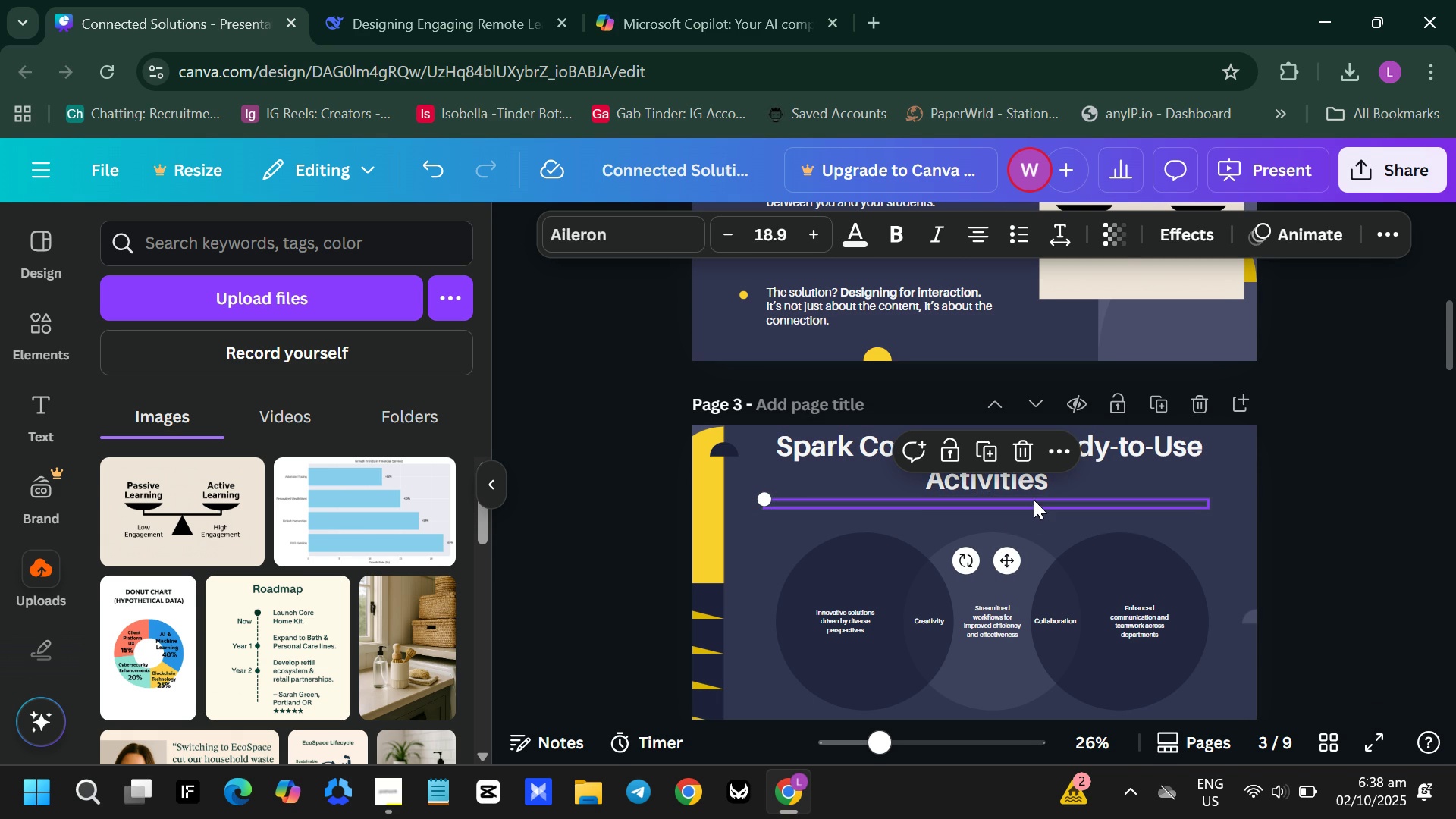 
key(Backspace)